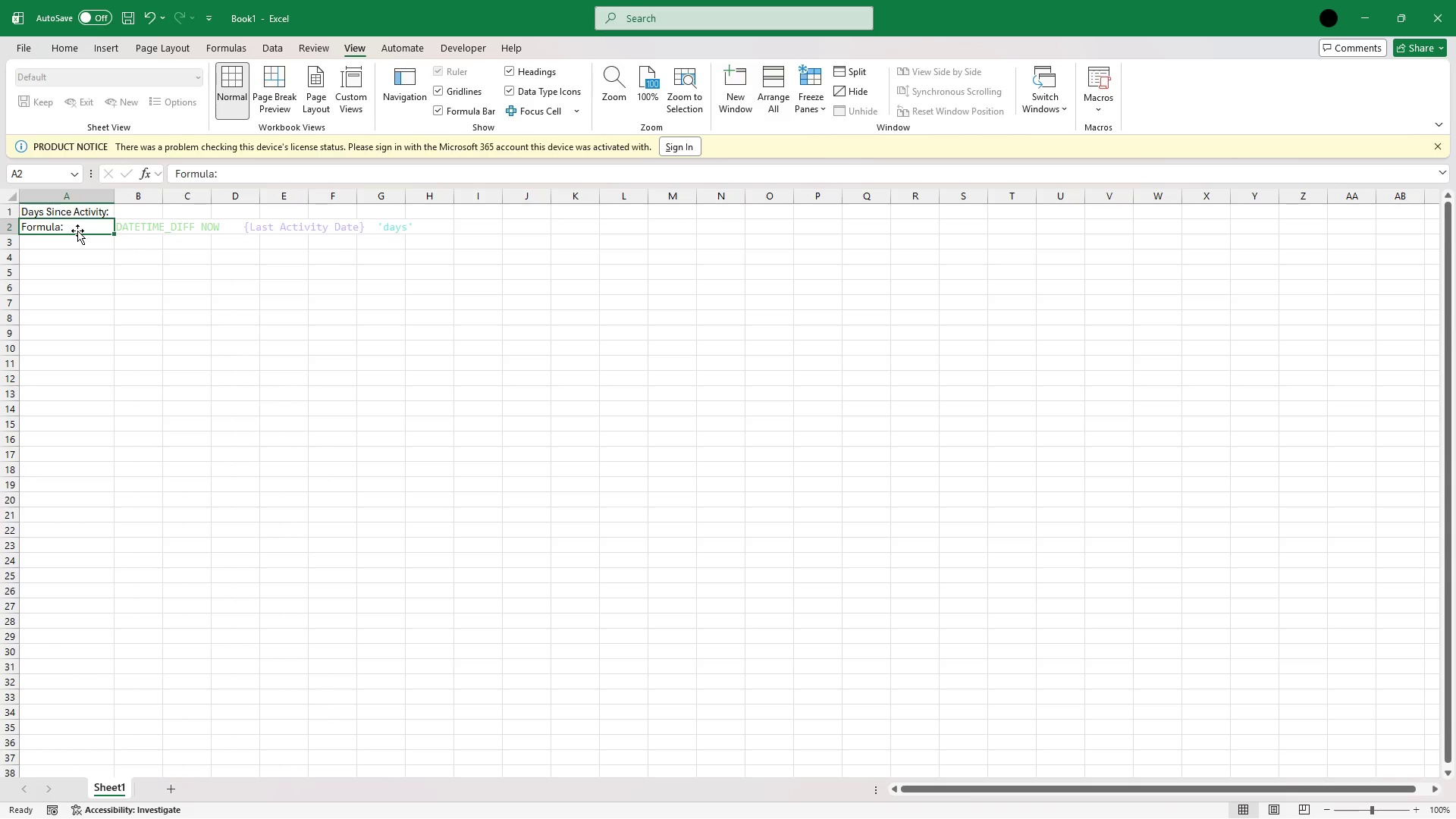 
key(Shift+ArrowUp)
 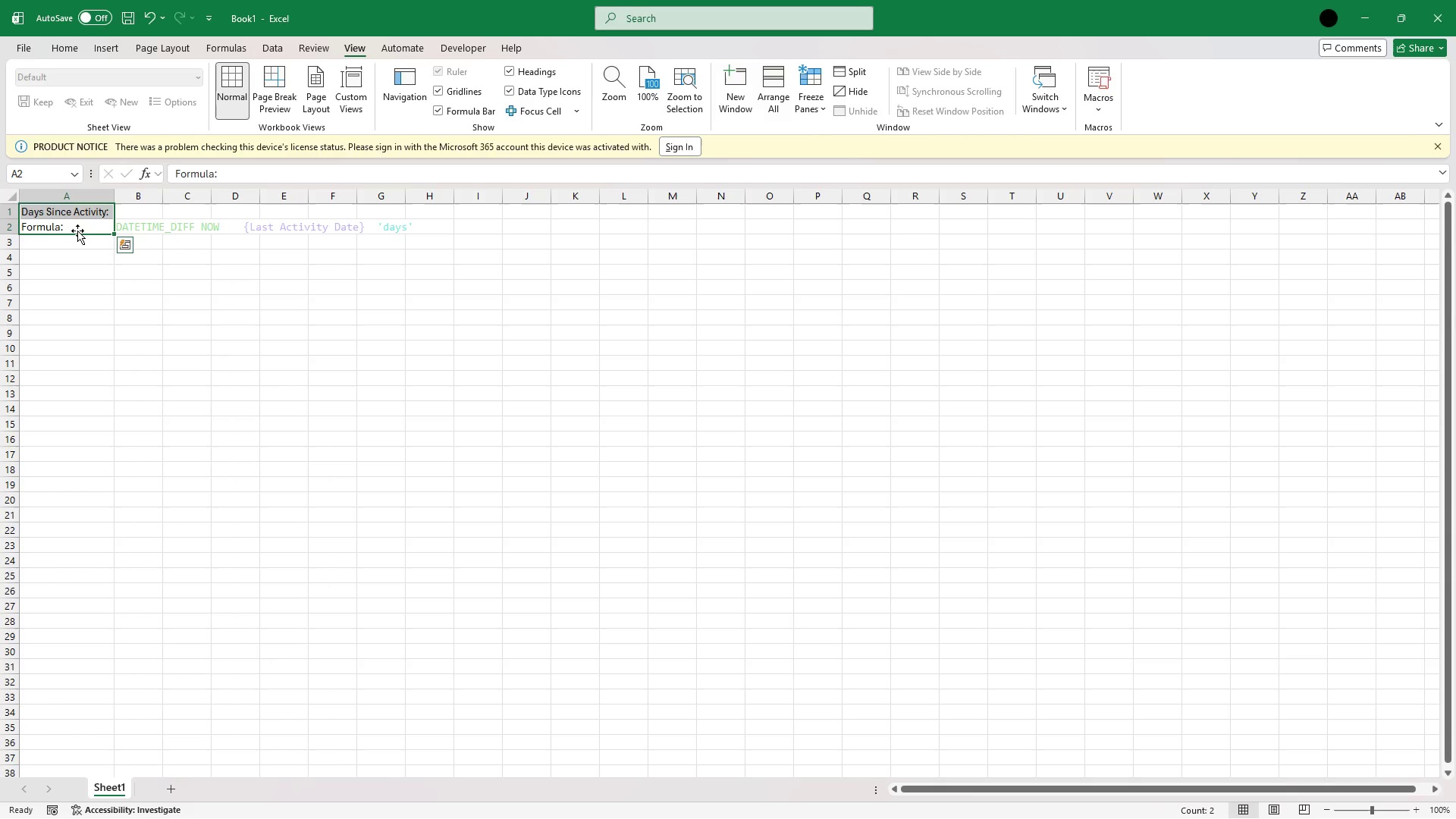 
key(Control+B)
 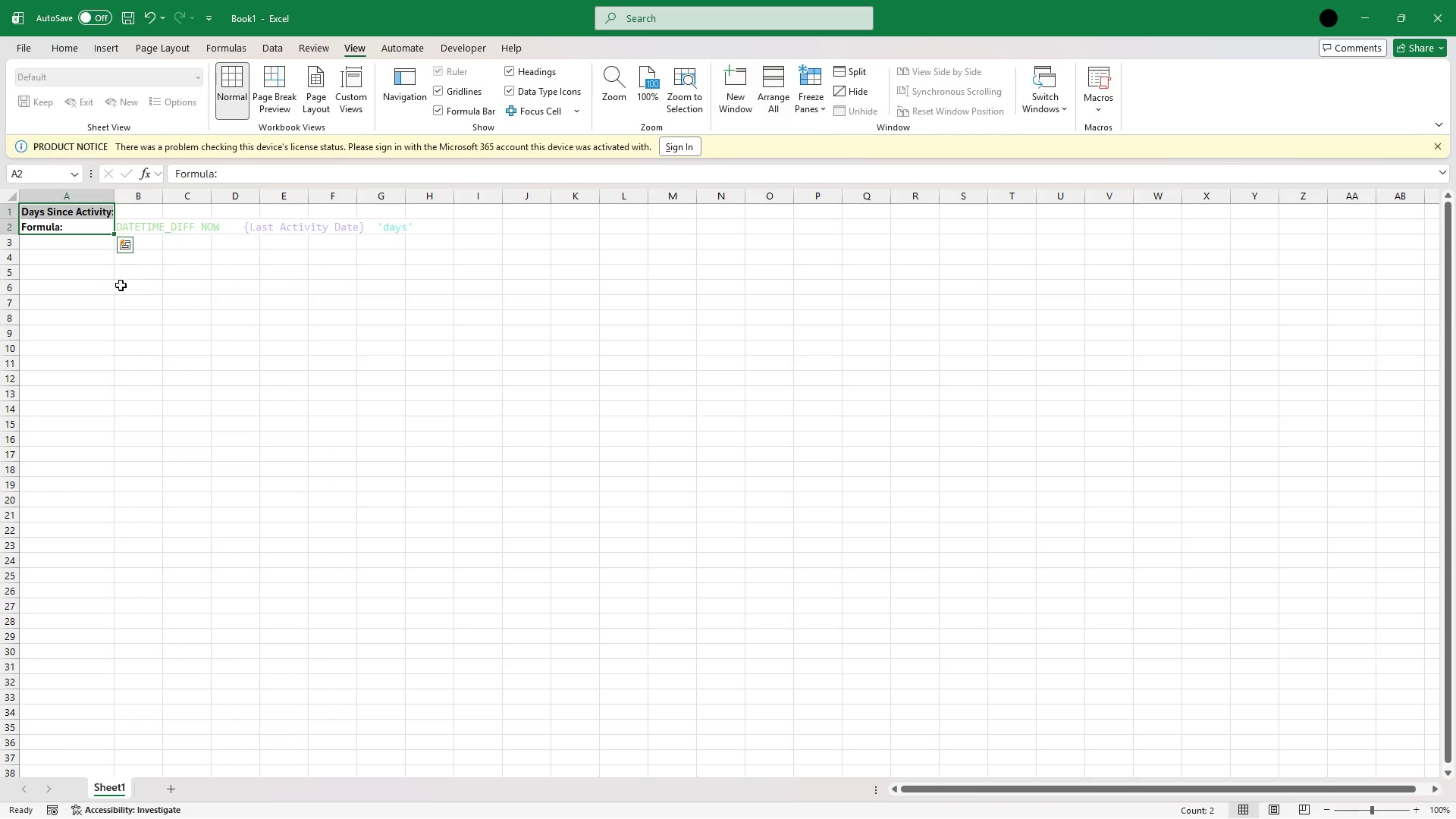 
left_click([121, 285])
 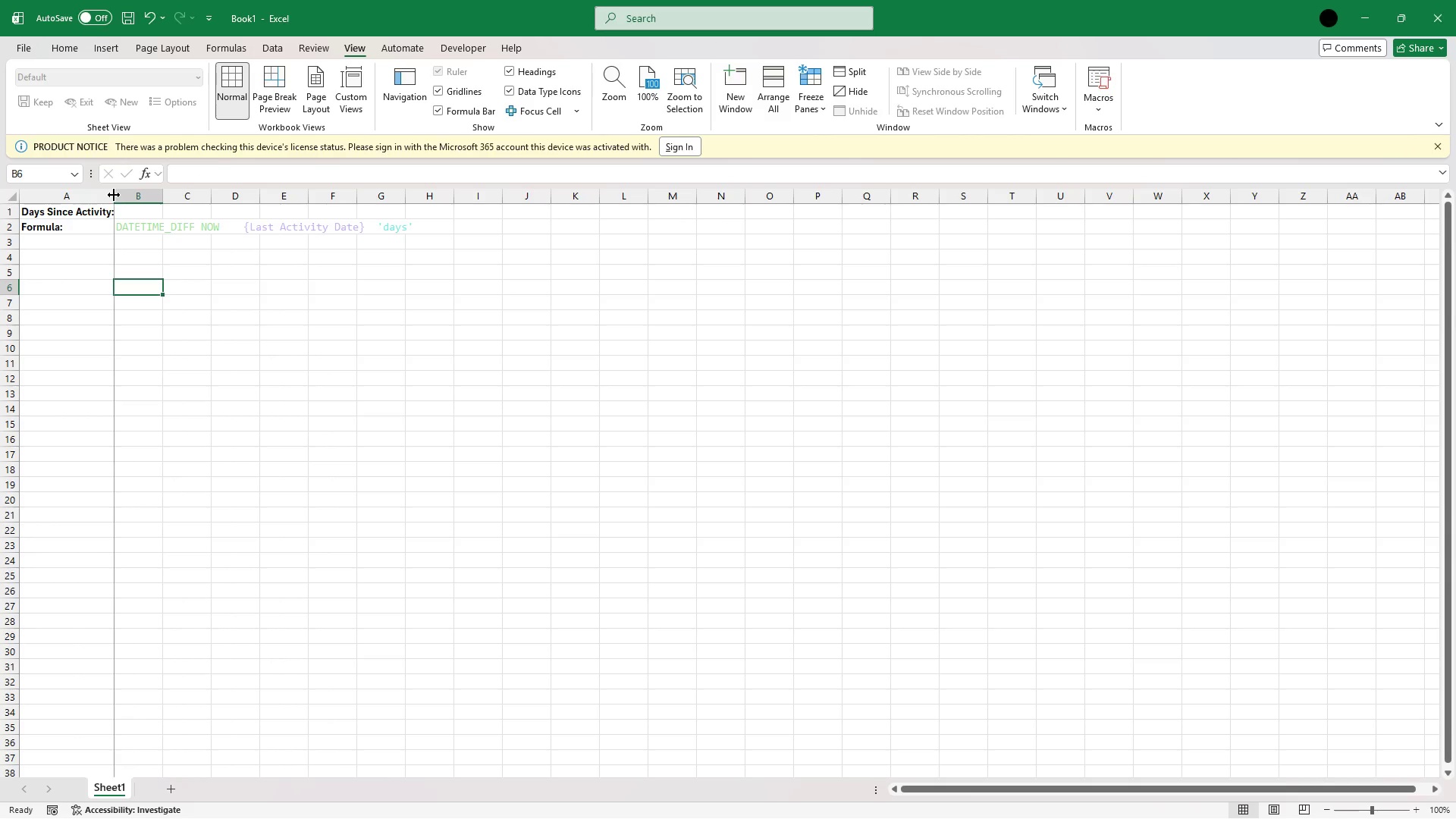 
double_click([114, 195])
 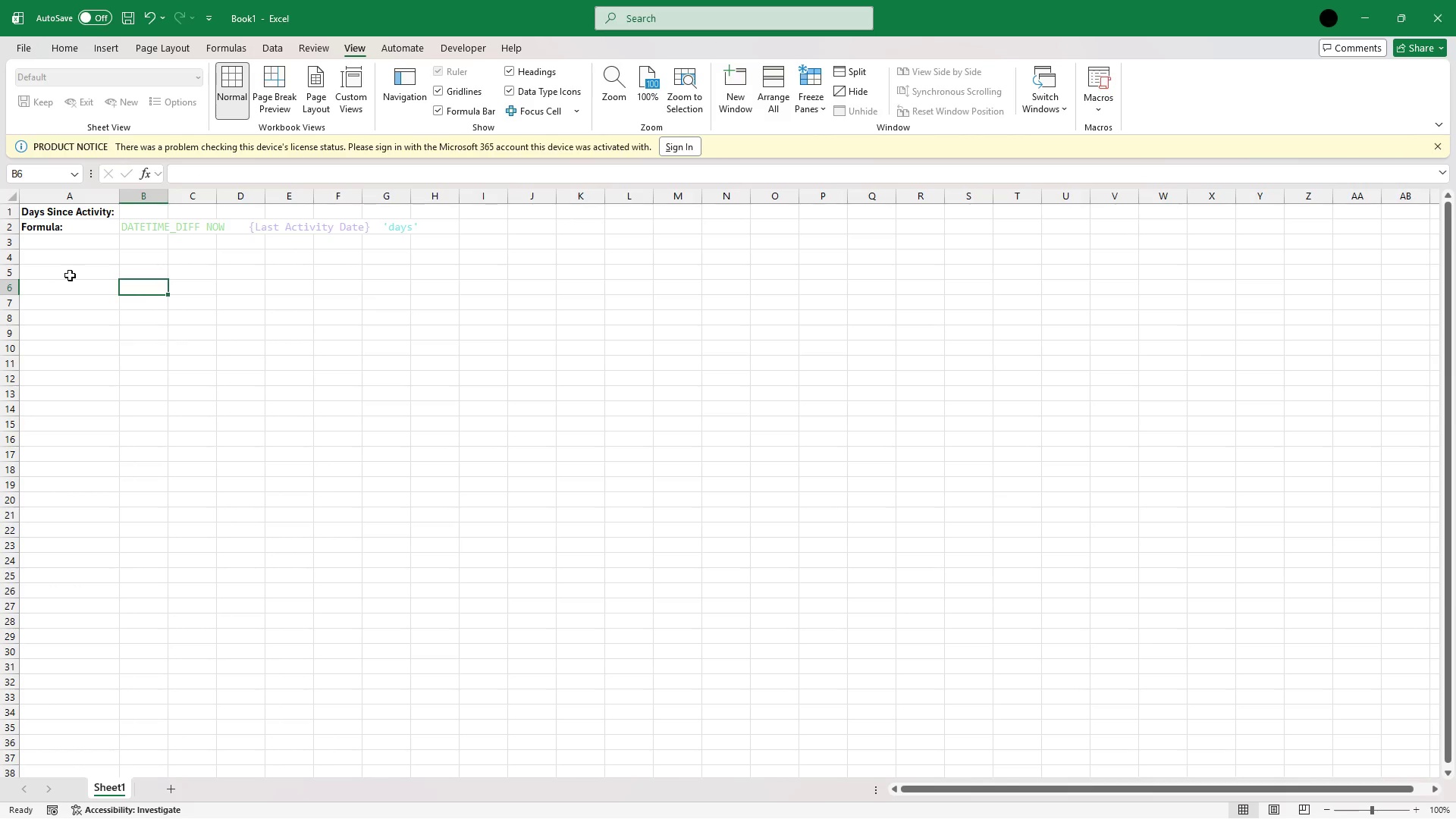 
left_click([70, 275])
 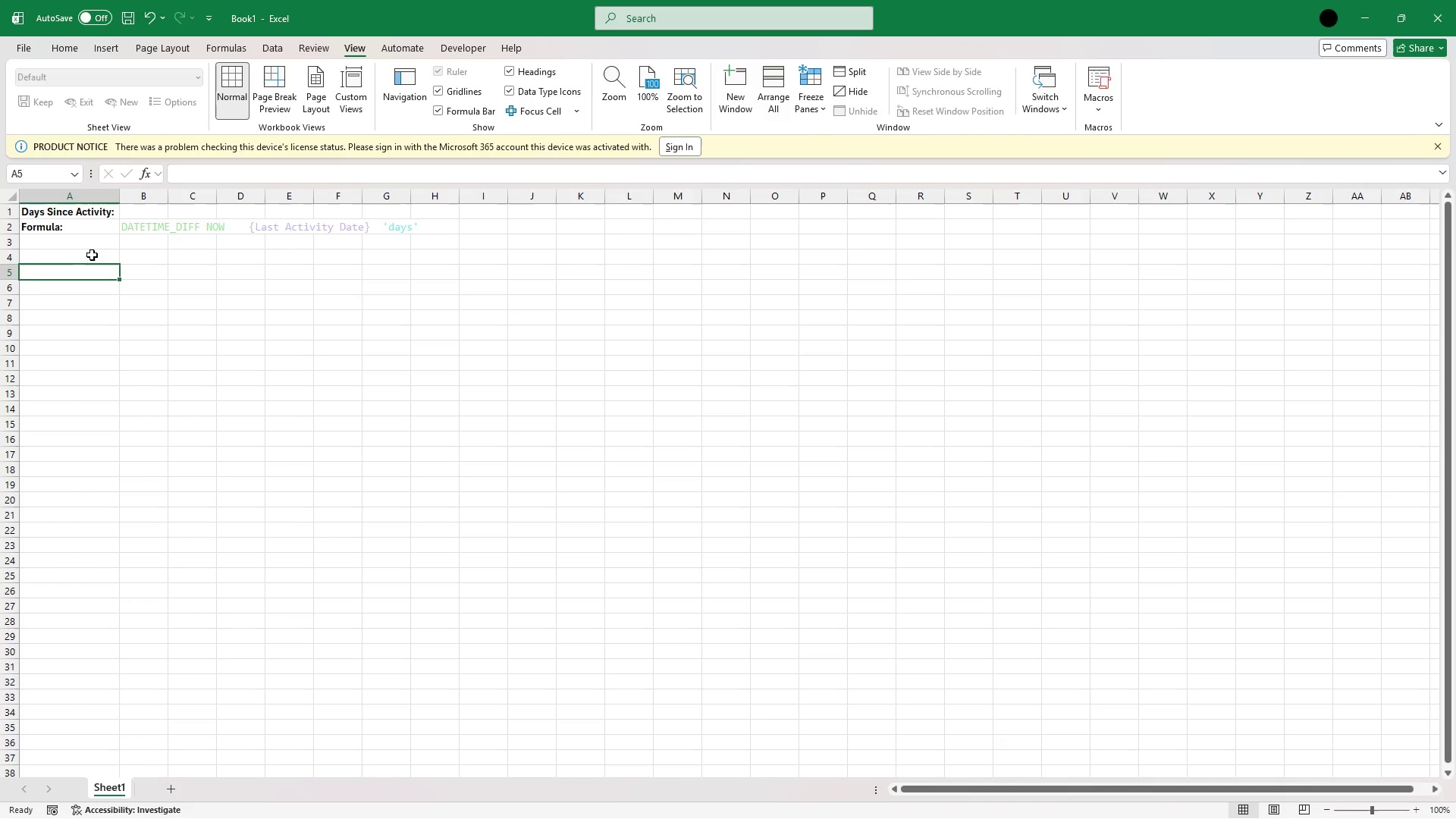 
left_click([95, 256])
 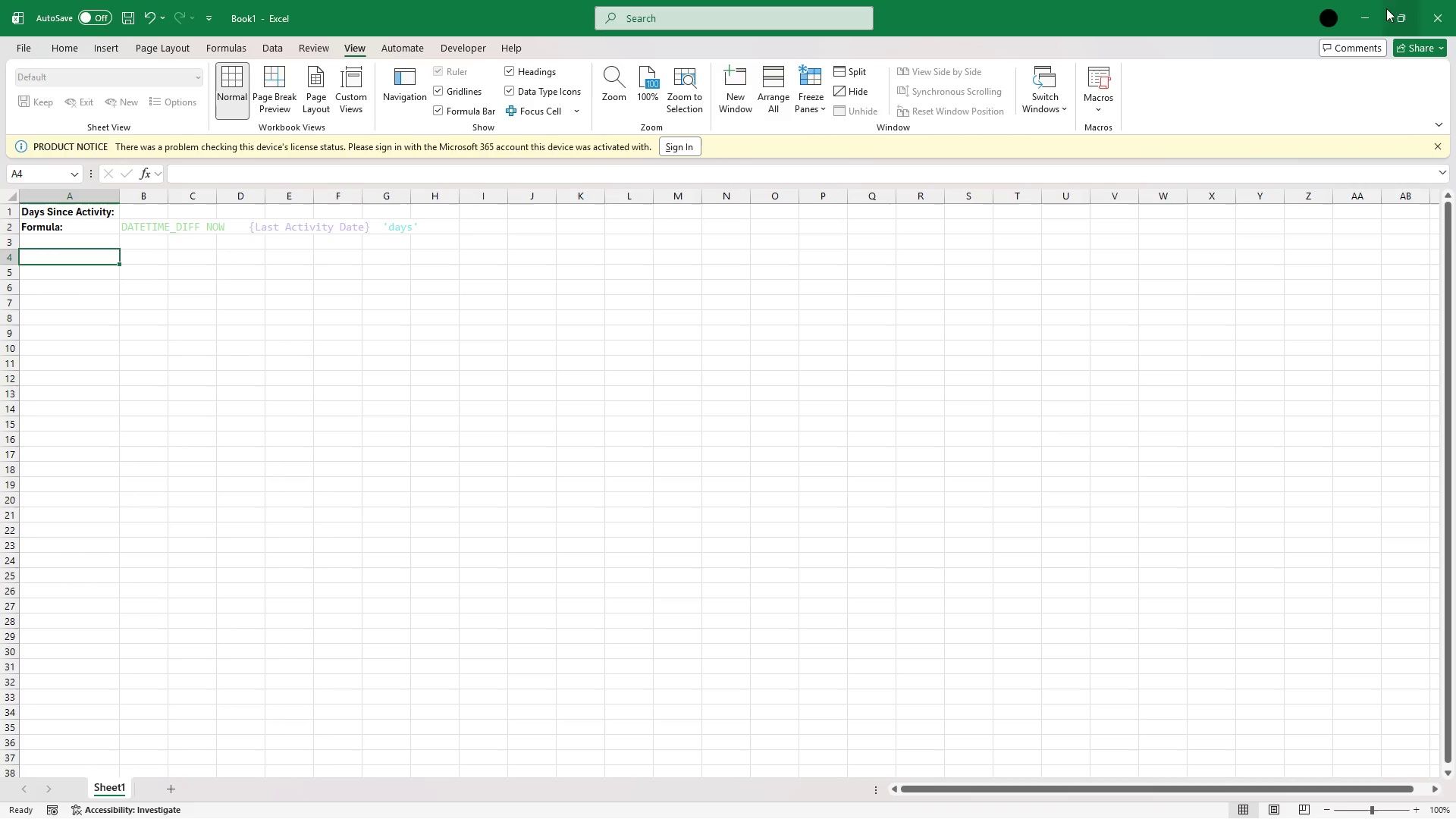 
left_click([1372, 8])
 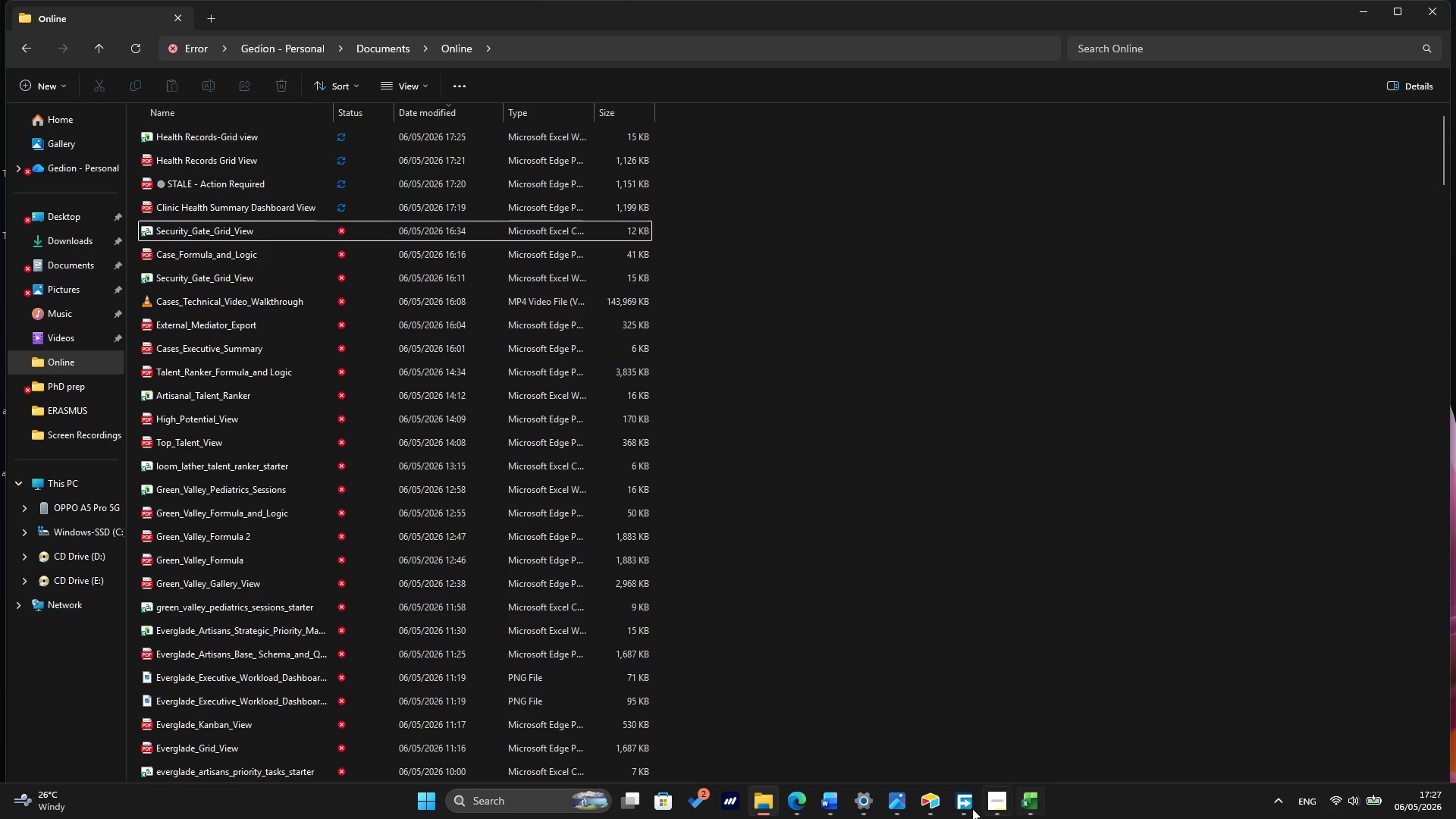 
left_click([937, 801])
 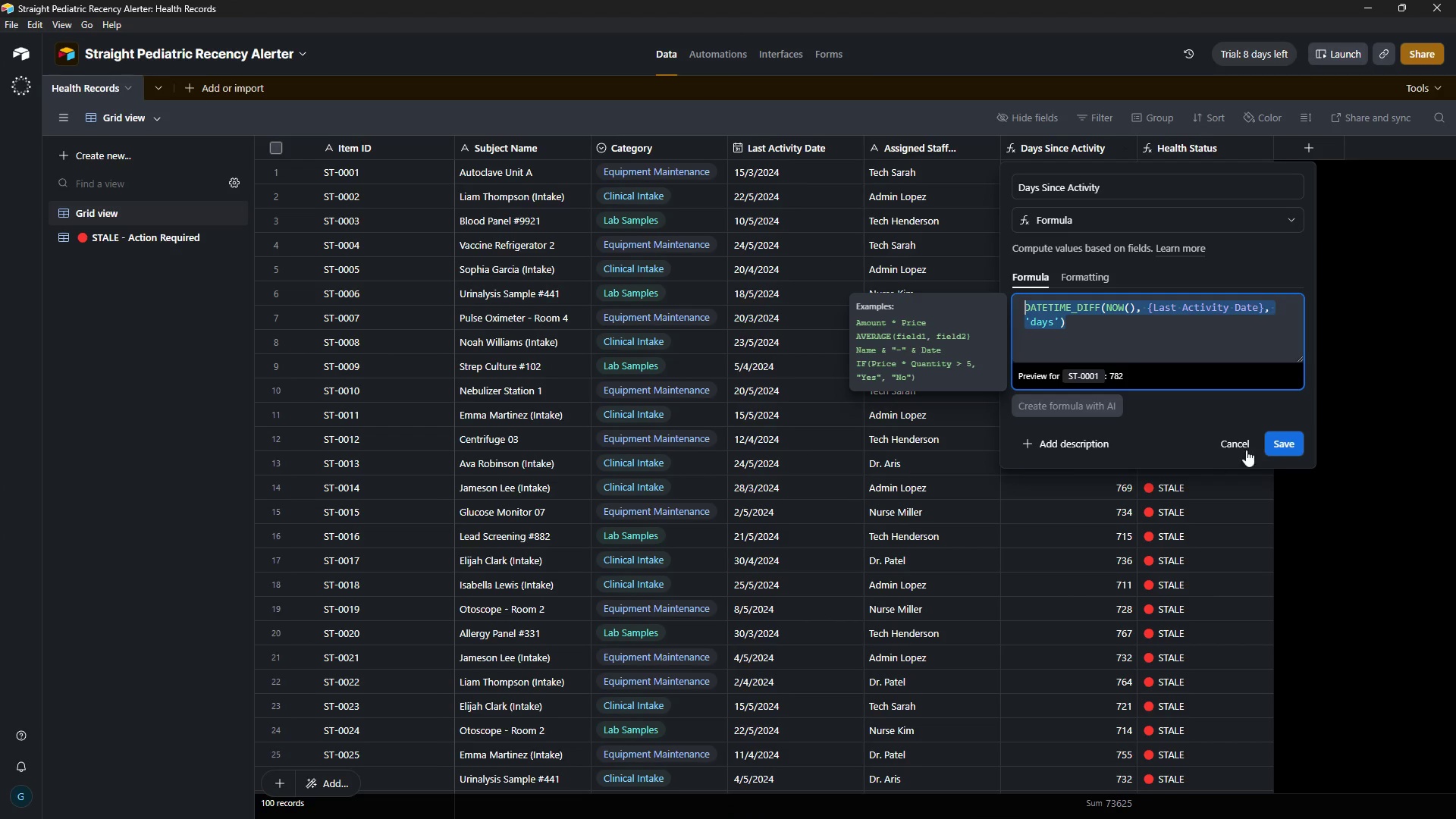 
left_click([1250, 447])
 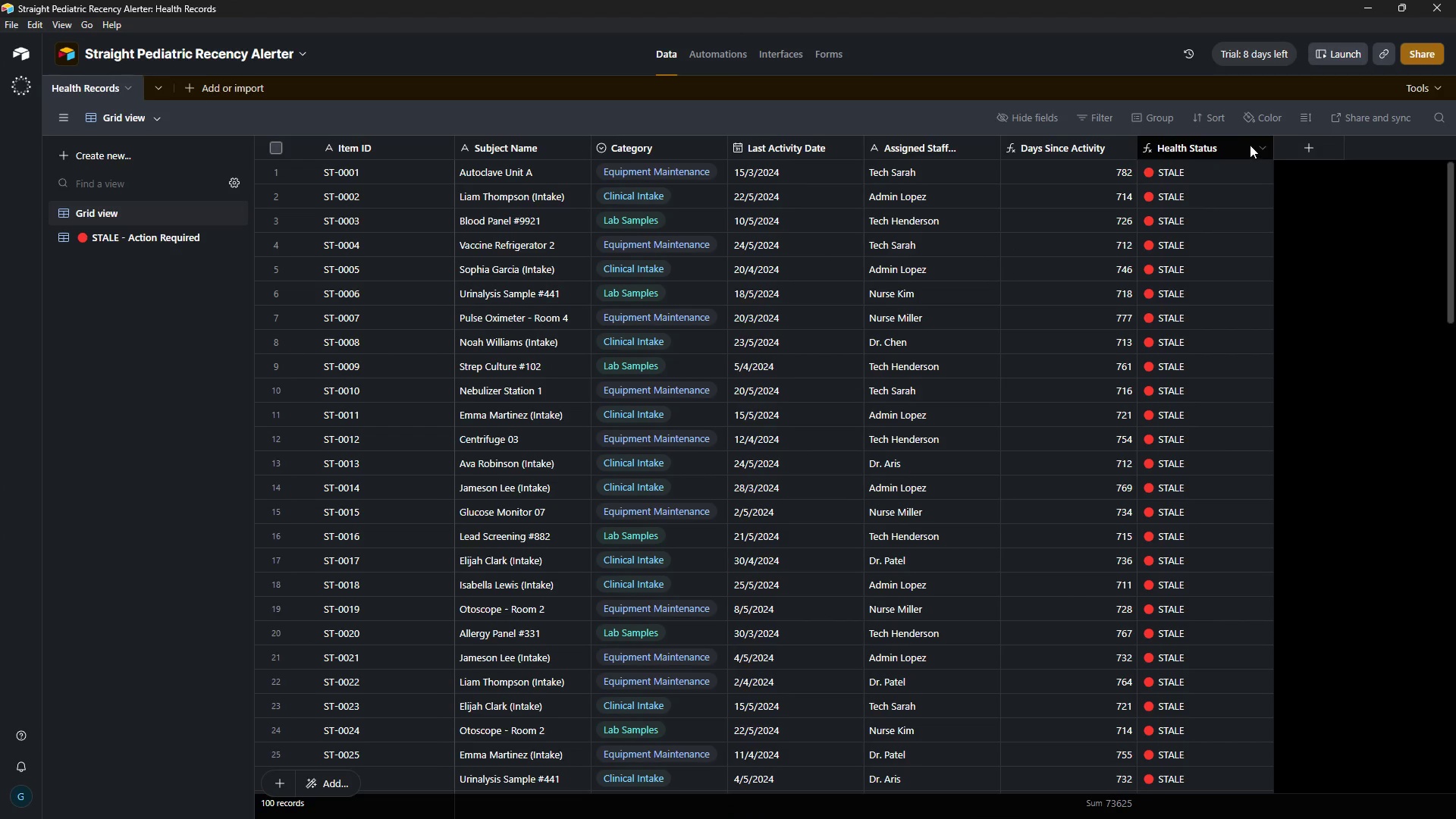 
left_click([1258, 145])
 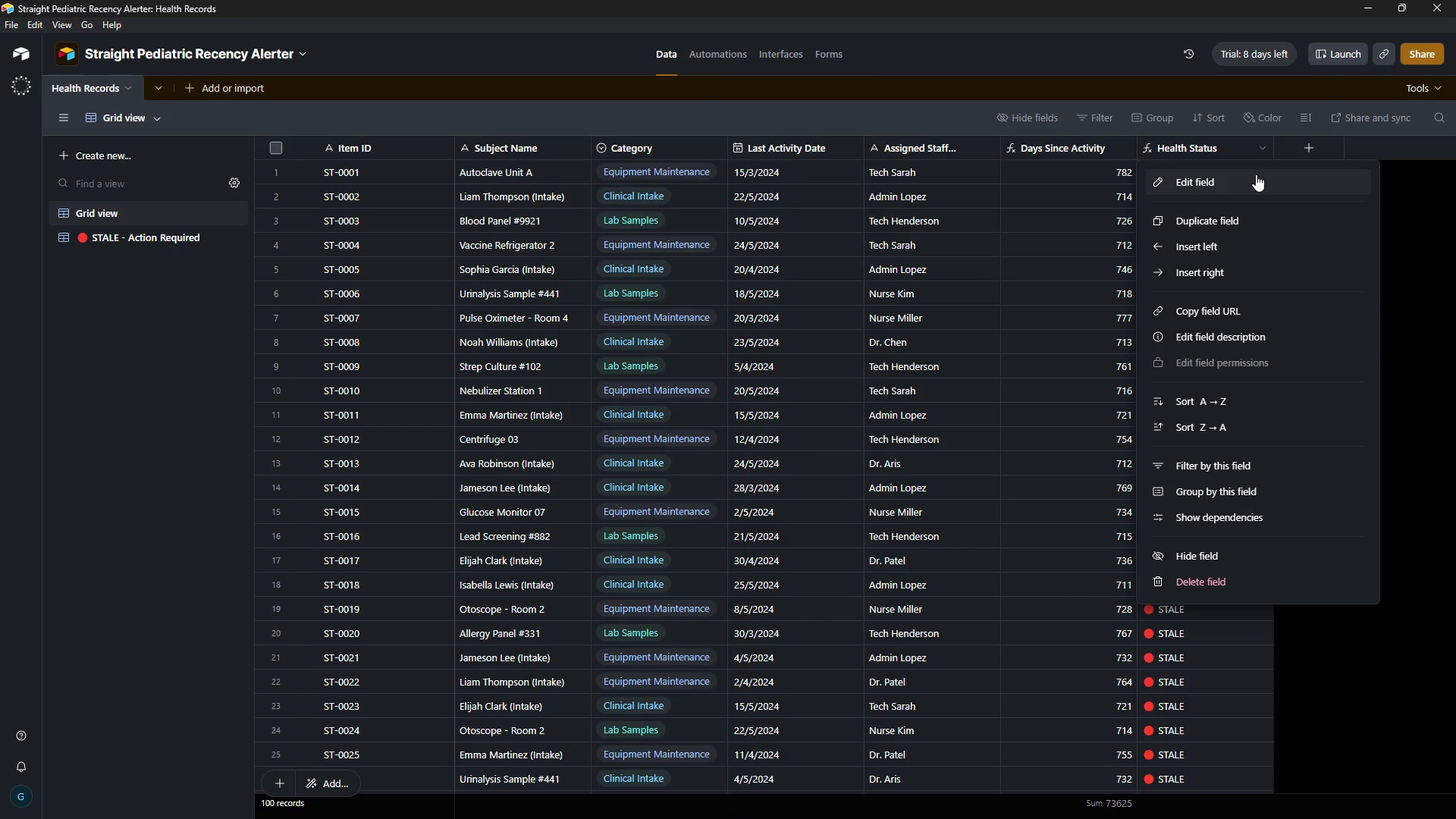 
left_click([1256, 174])
 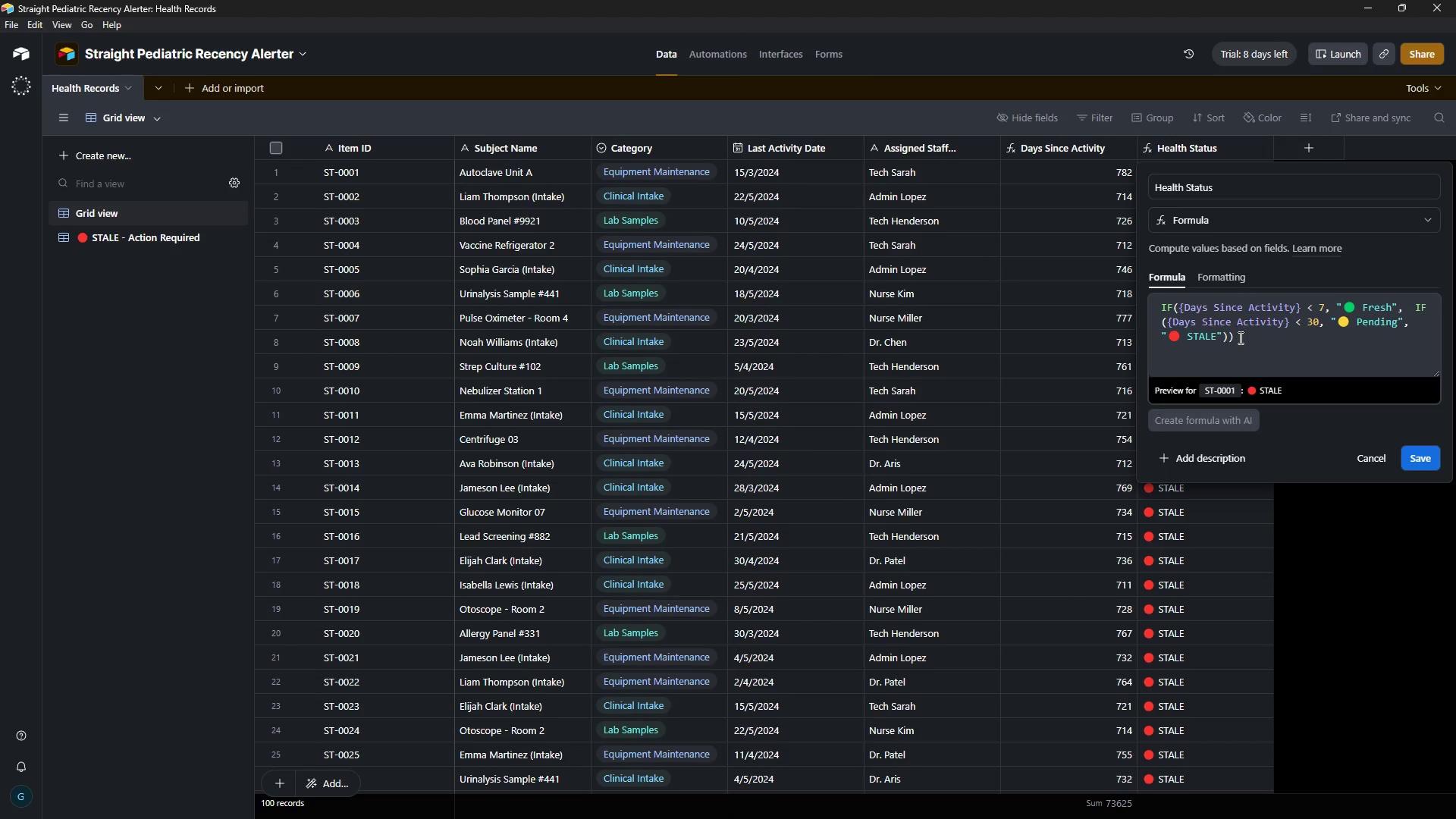 
left_click_drag(start_coordinate=[1244, 338], to_coordinate=[1125, 309])
 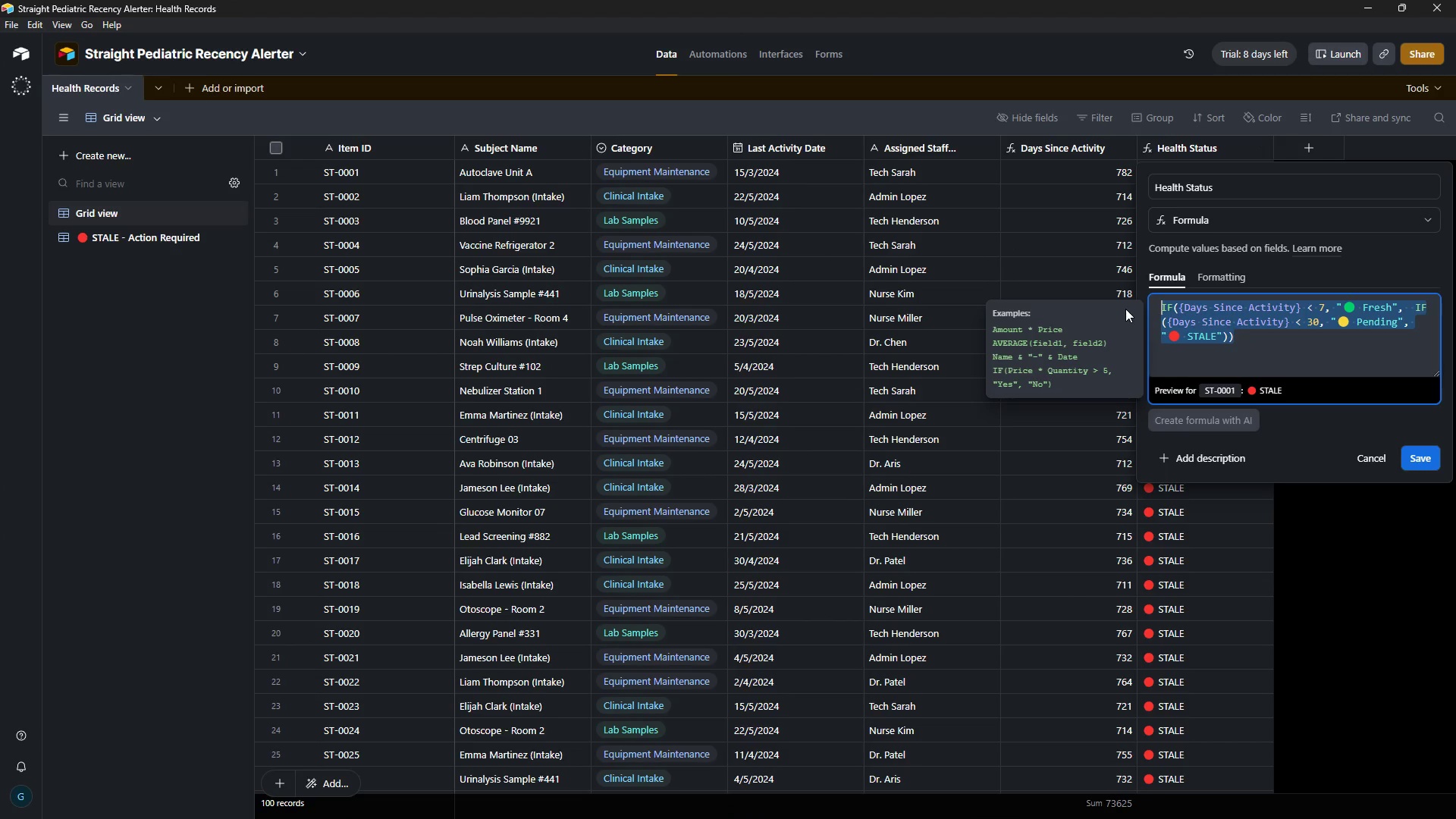 
key(Control+ControlLeft)
 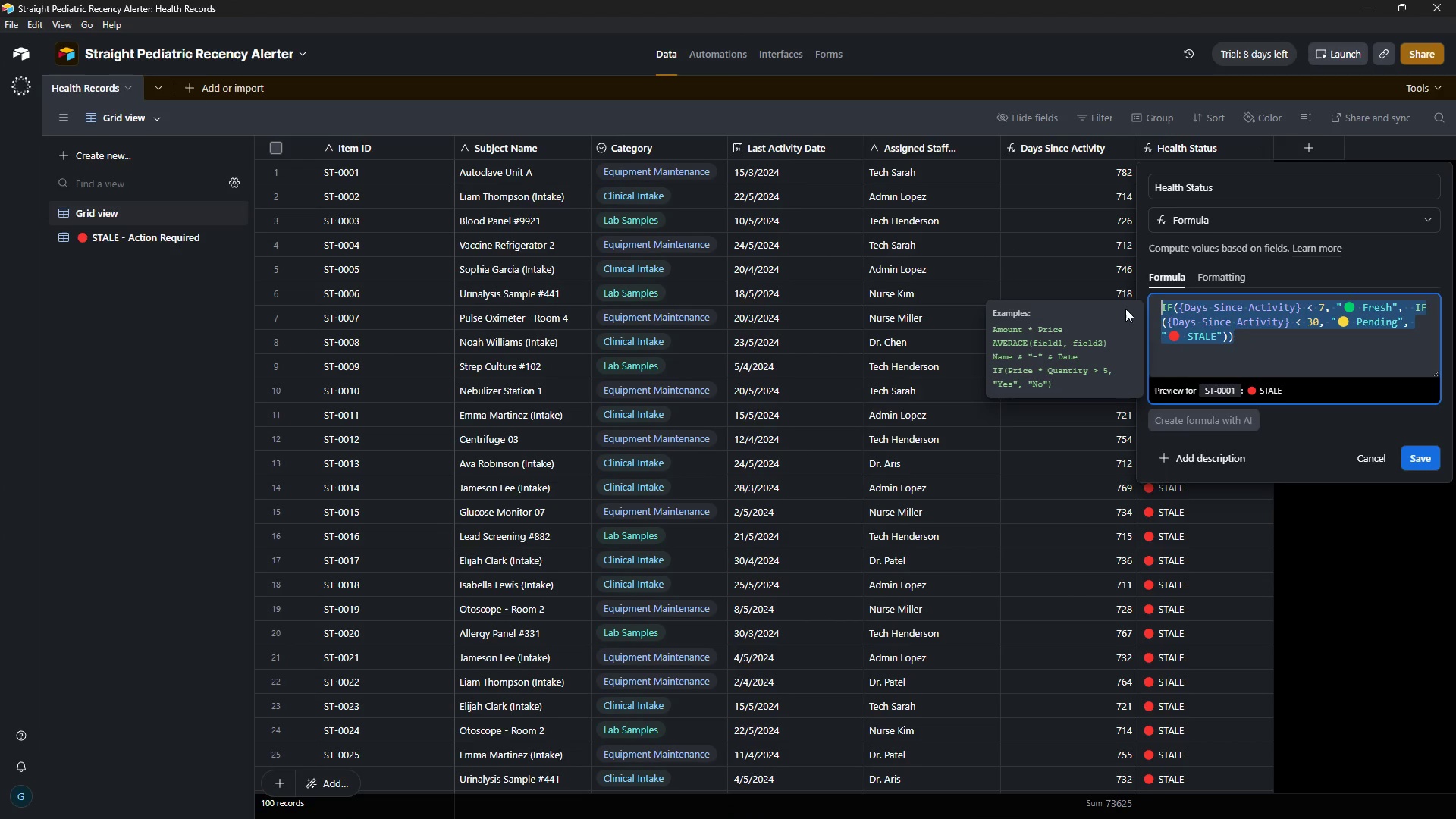 
key(Control+C)
 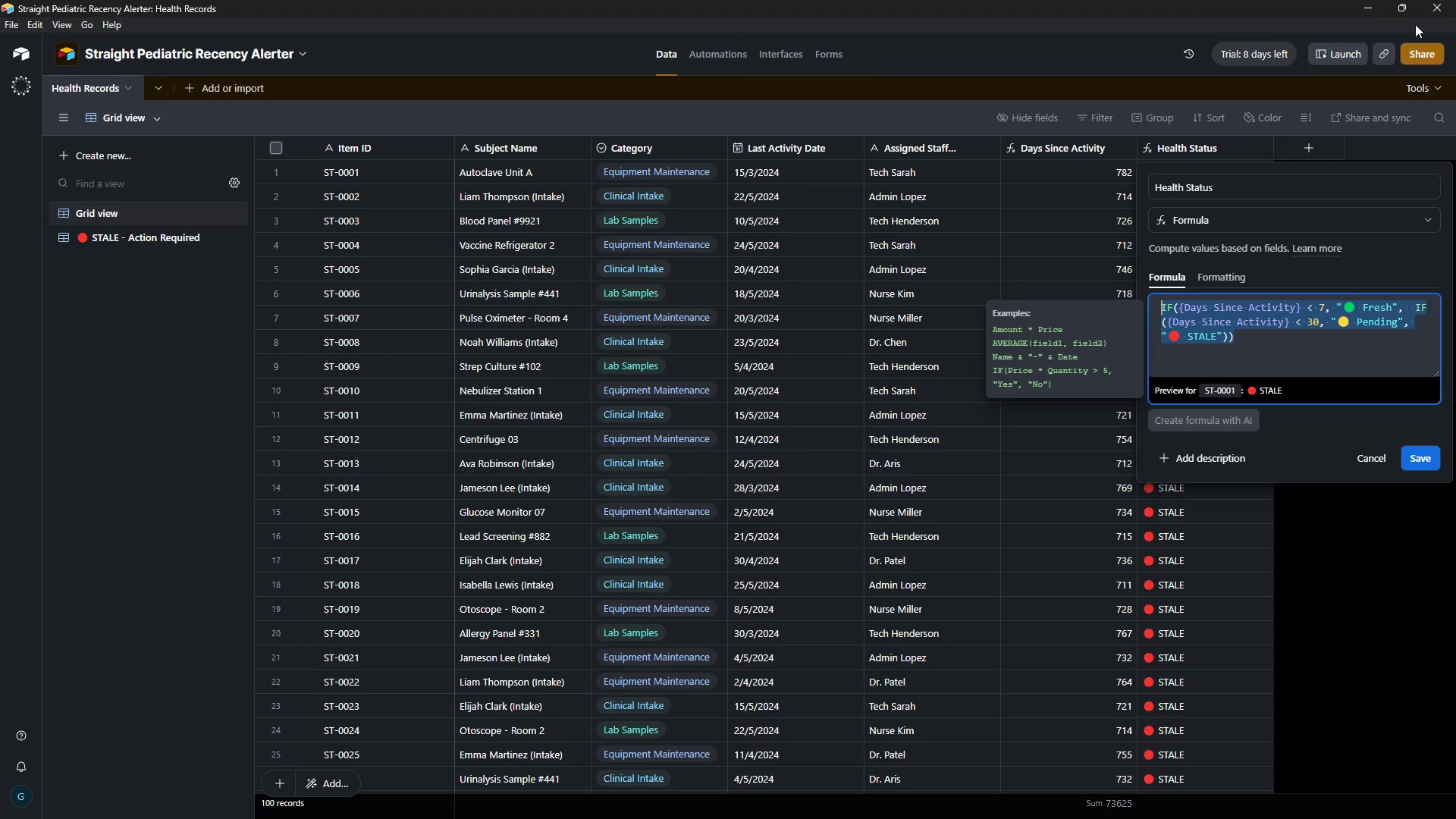 
left_click([1377, 10])
 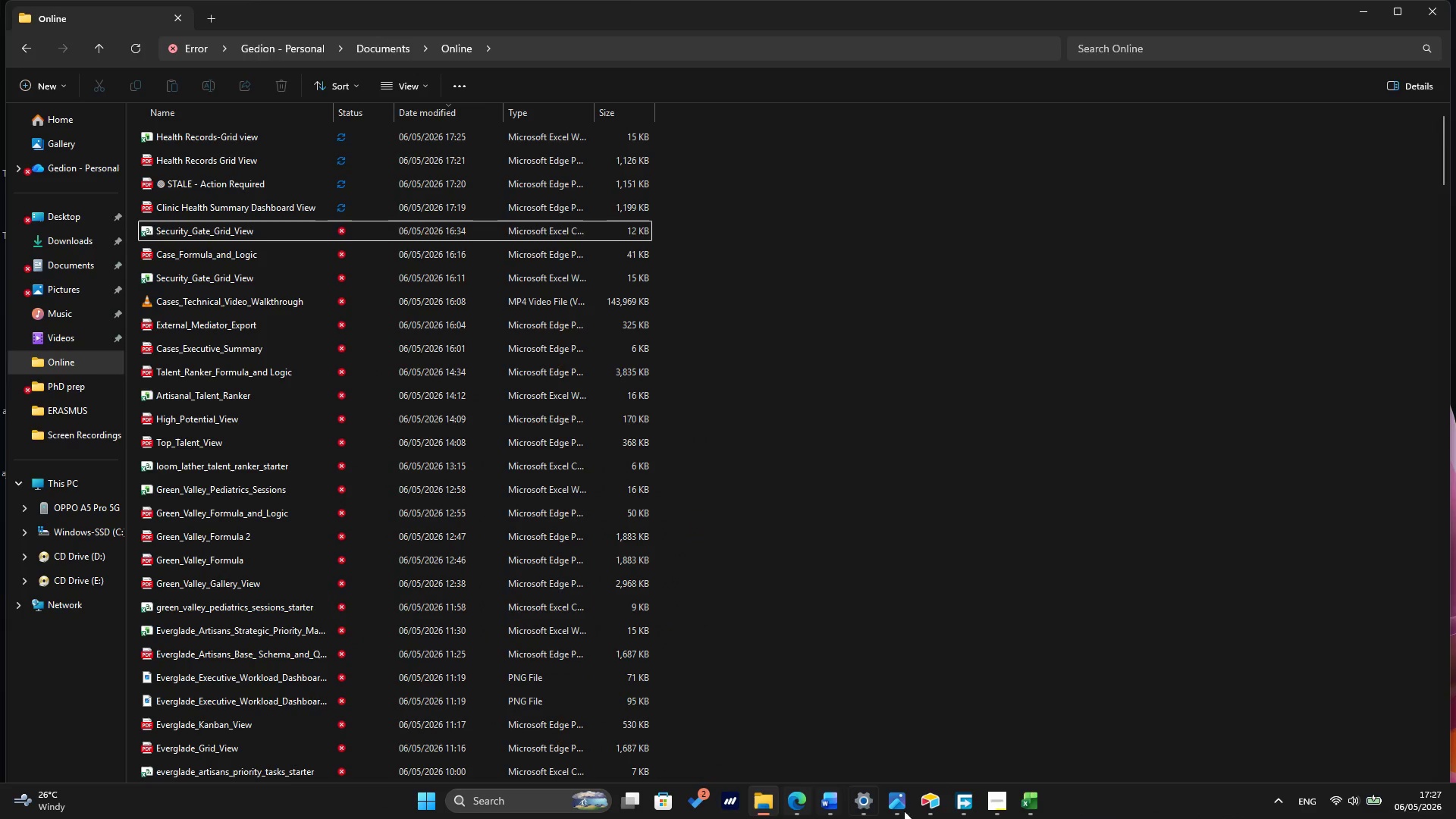 
left_click([1024, 803])
 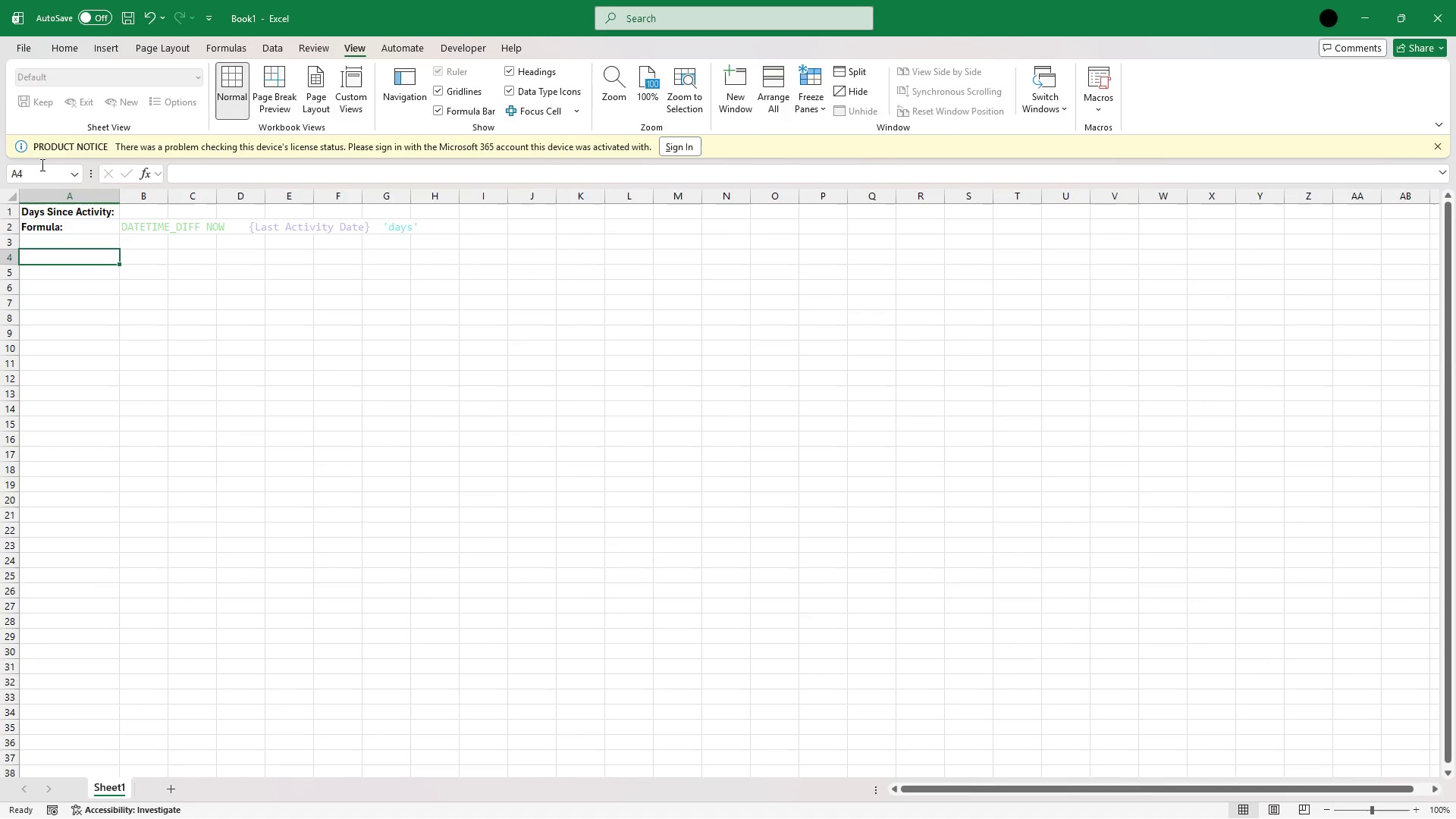 
type(G)
key(Backspace)
type(Healtth Status)
 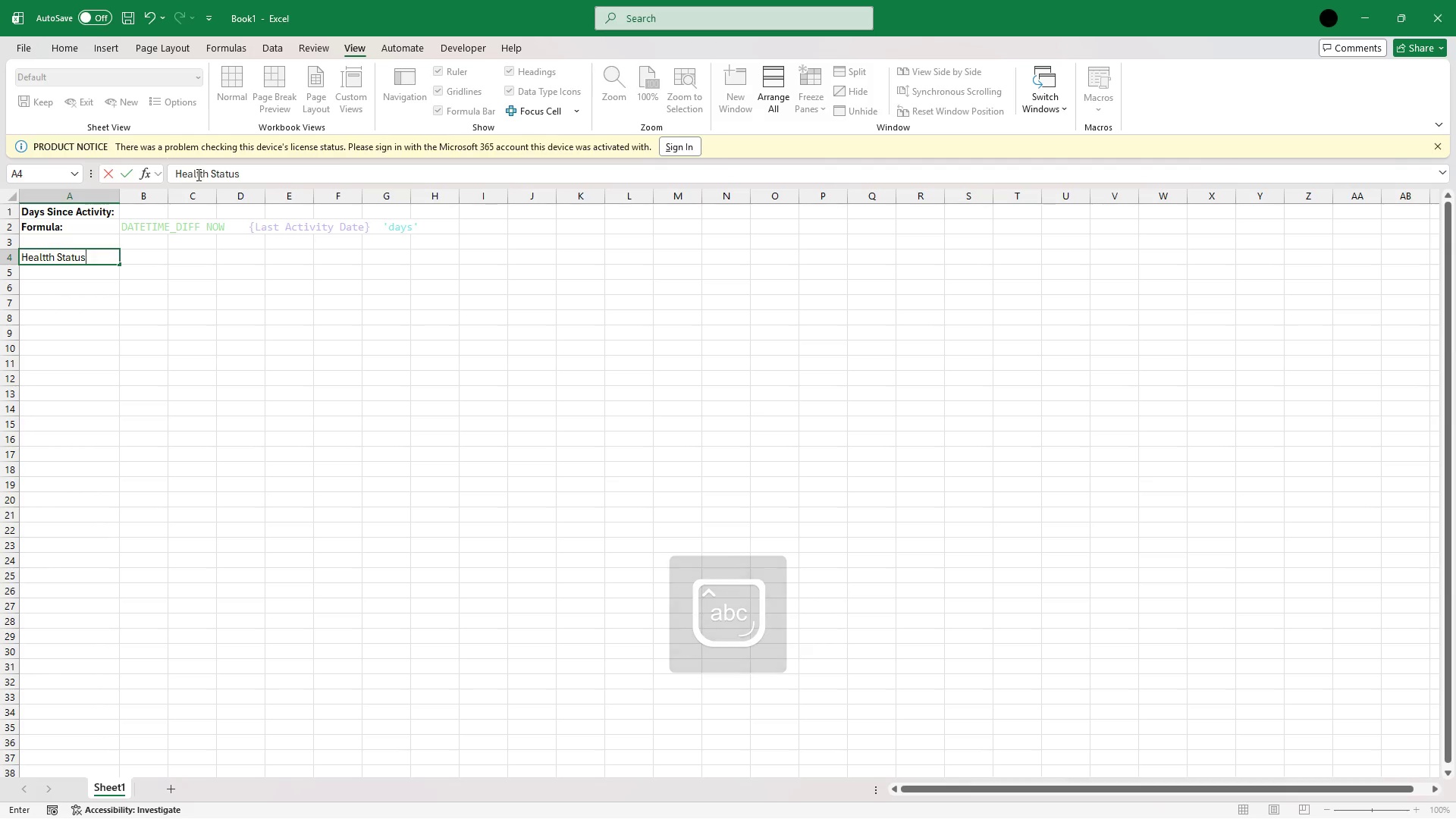 
left_click([203, 171])
 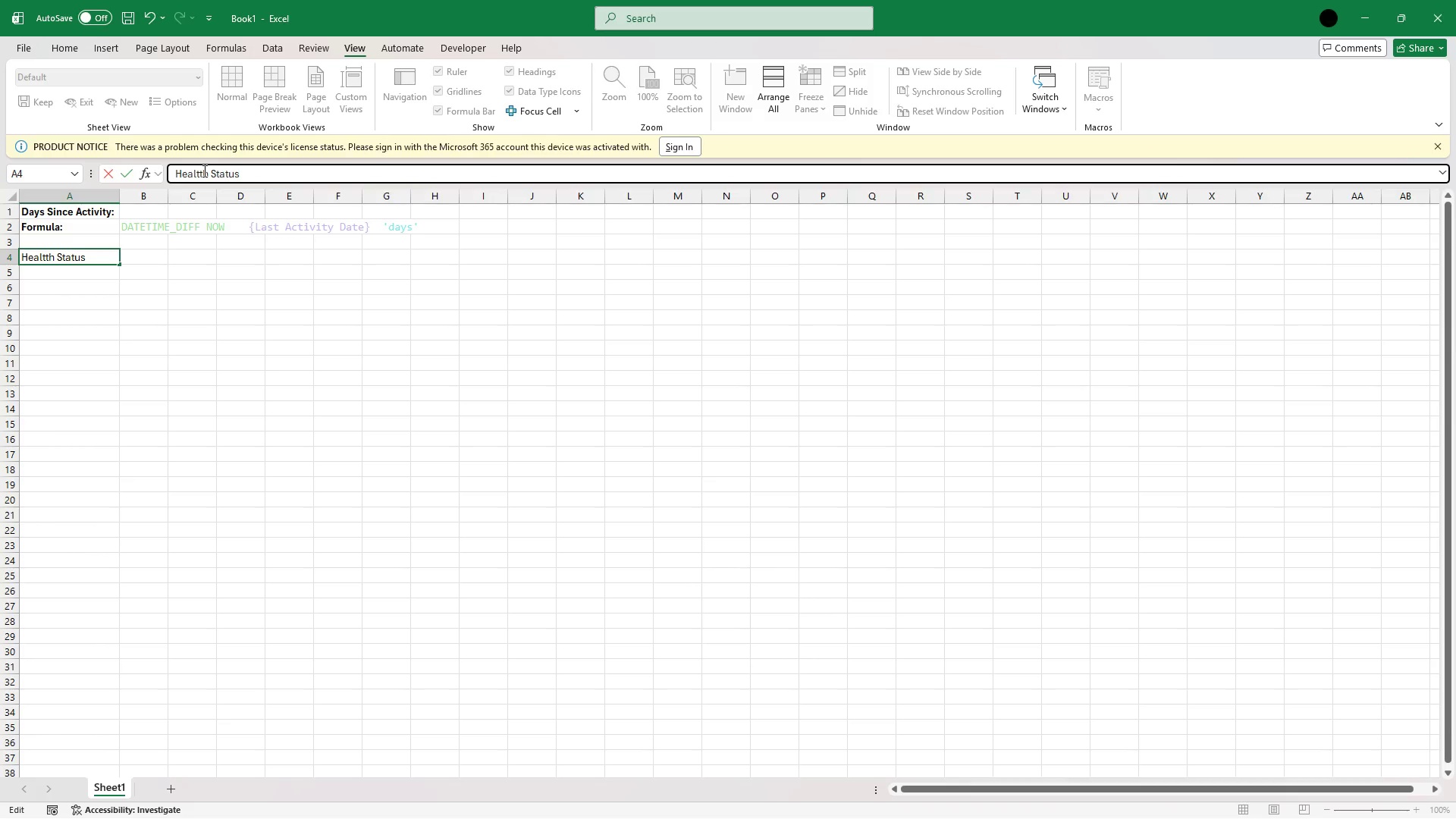 
key(Backspace)
 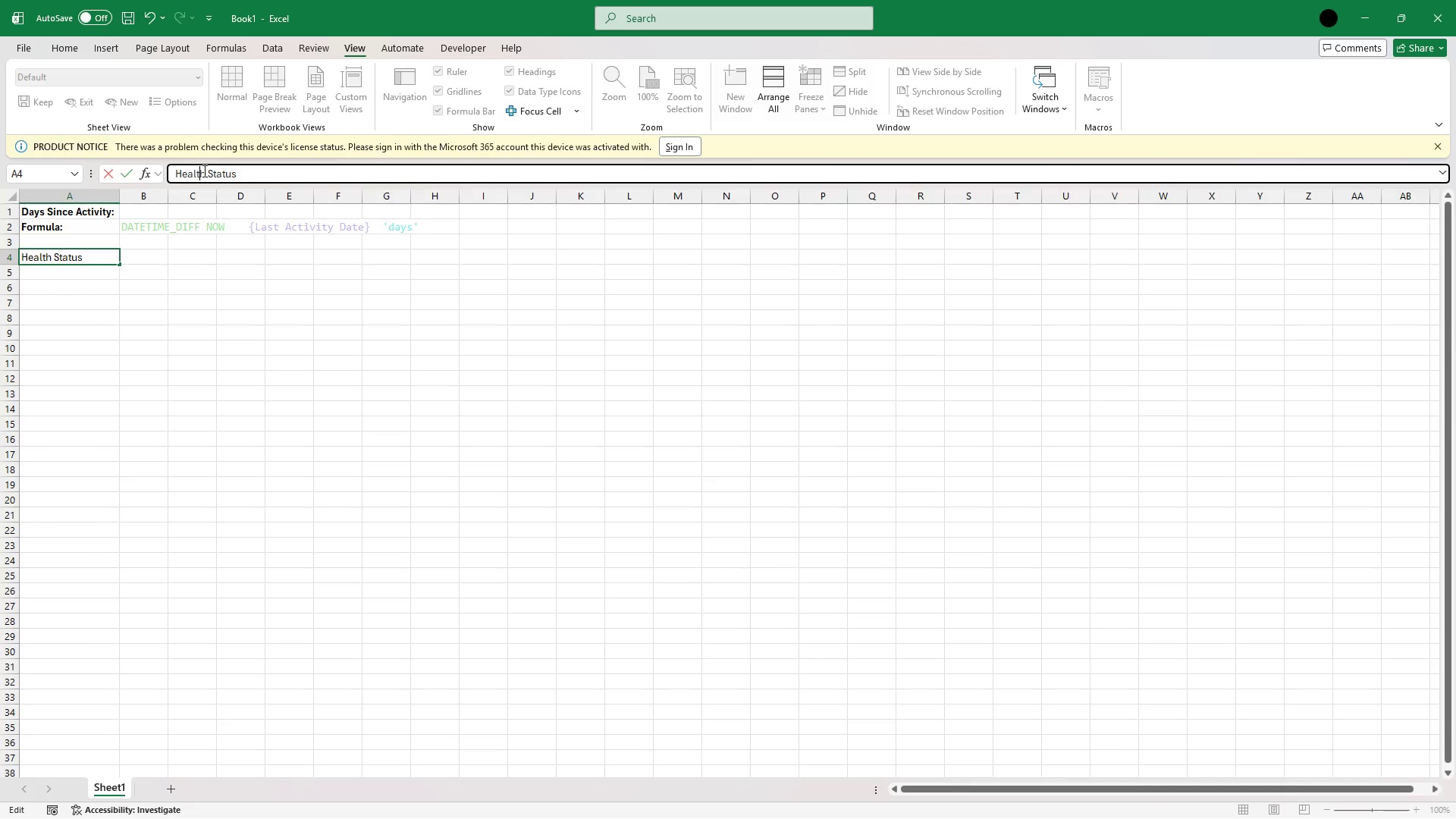 
key(ArrowRight)
 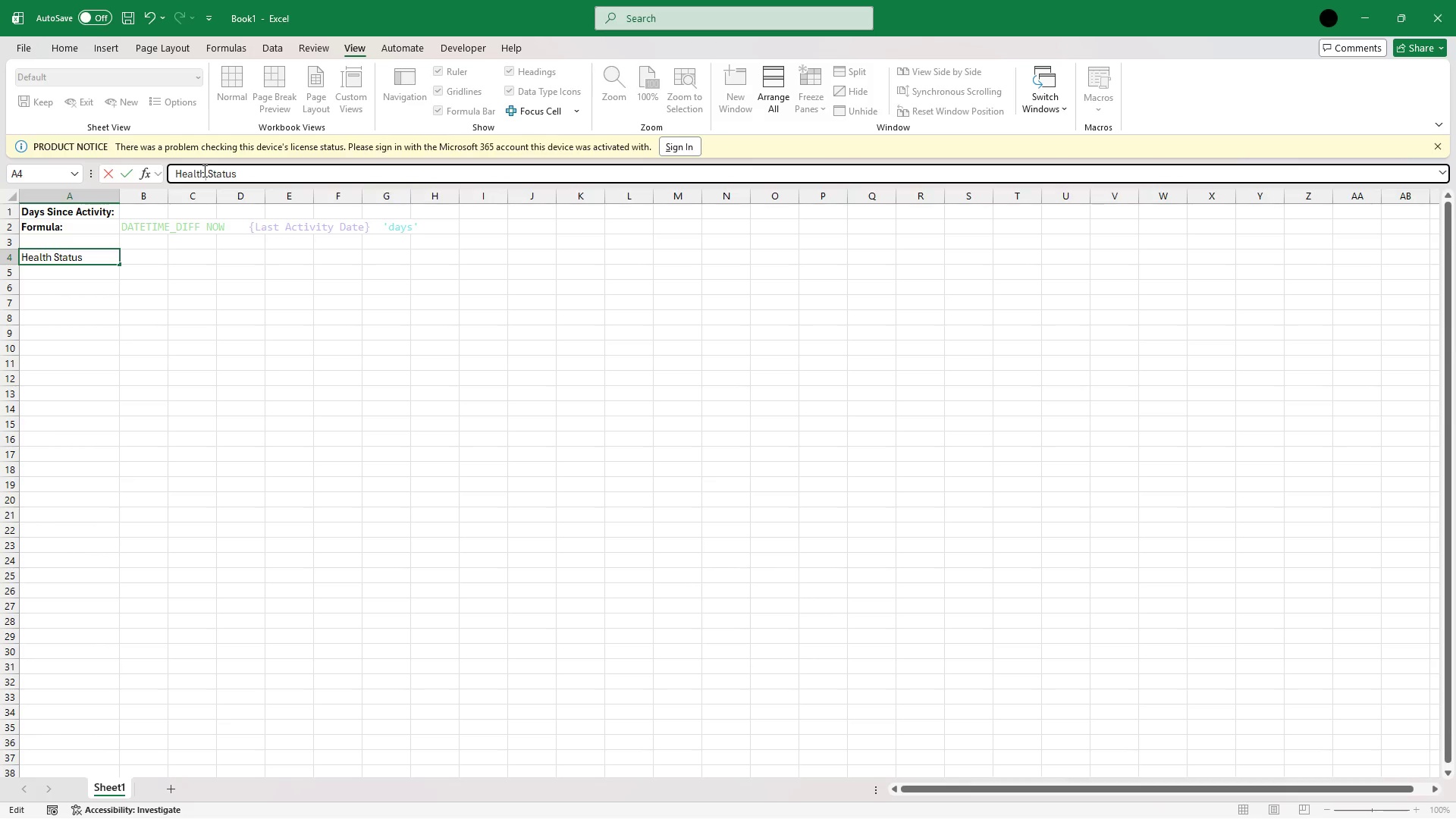 
key(ArrowRight)
 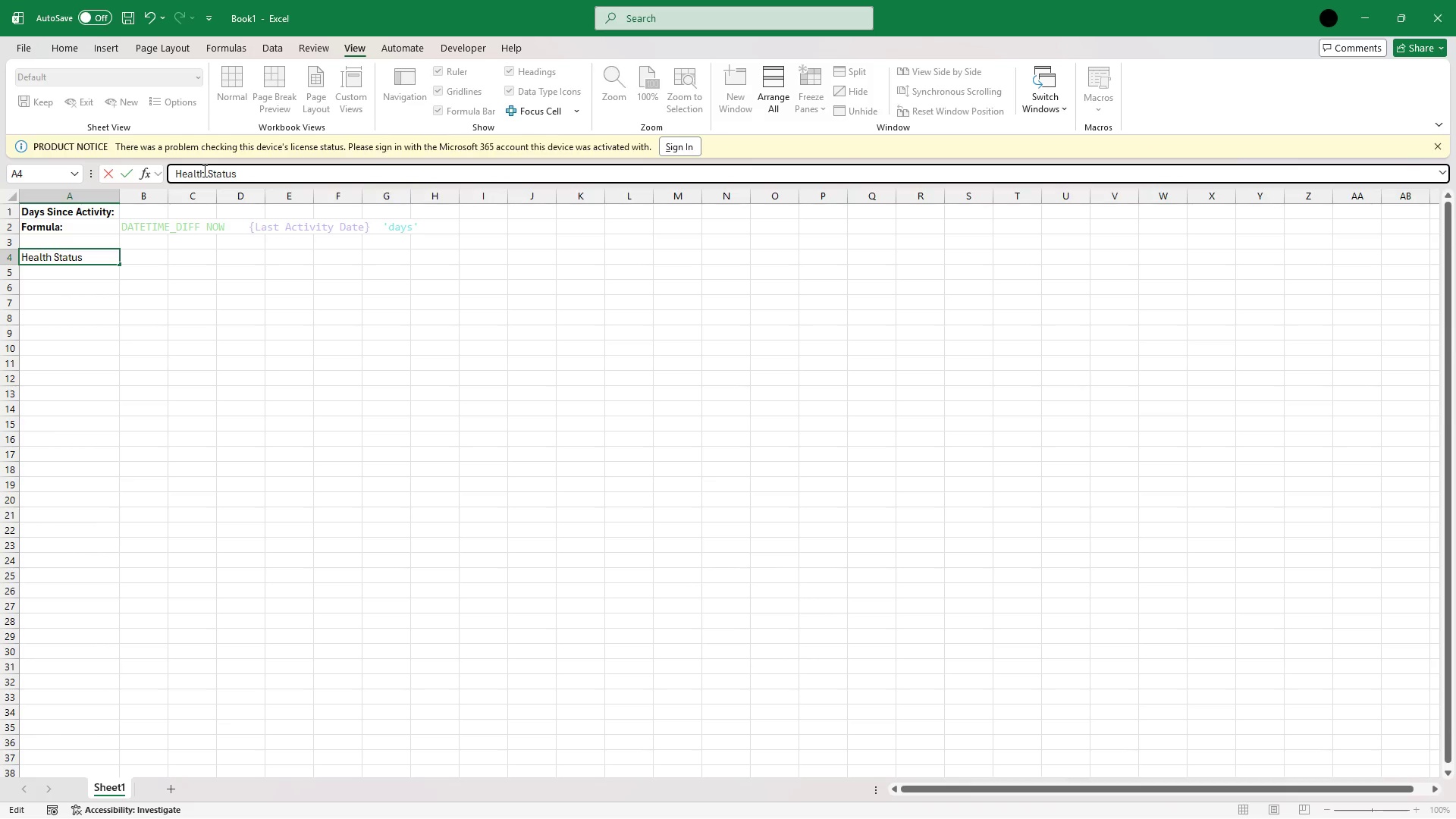 
key(ArrowRight)
 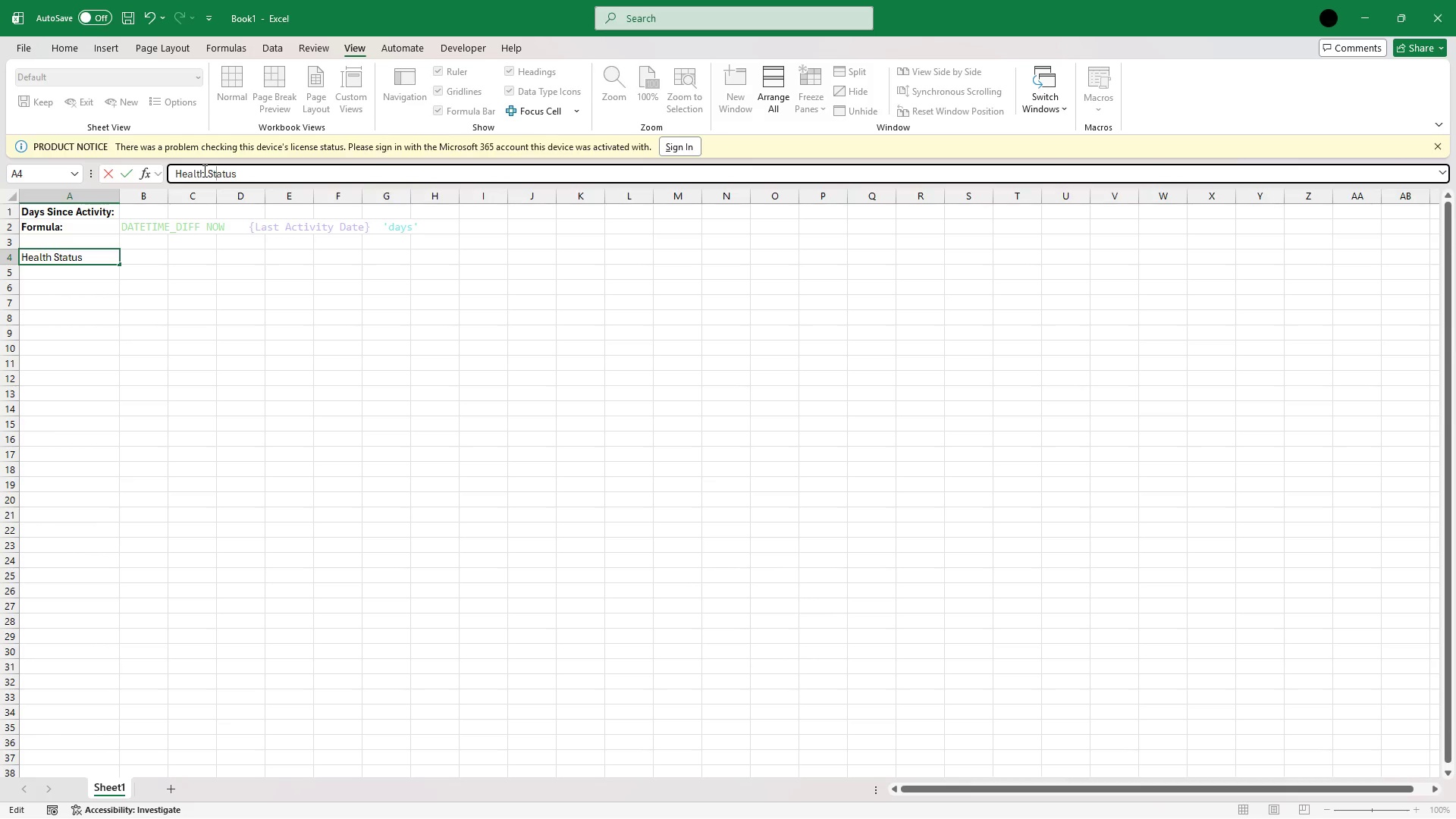 
key(ArrowRight)
 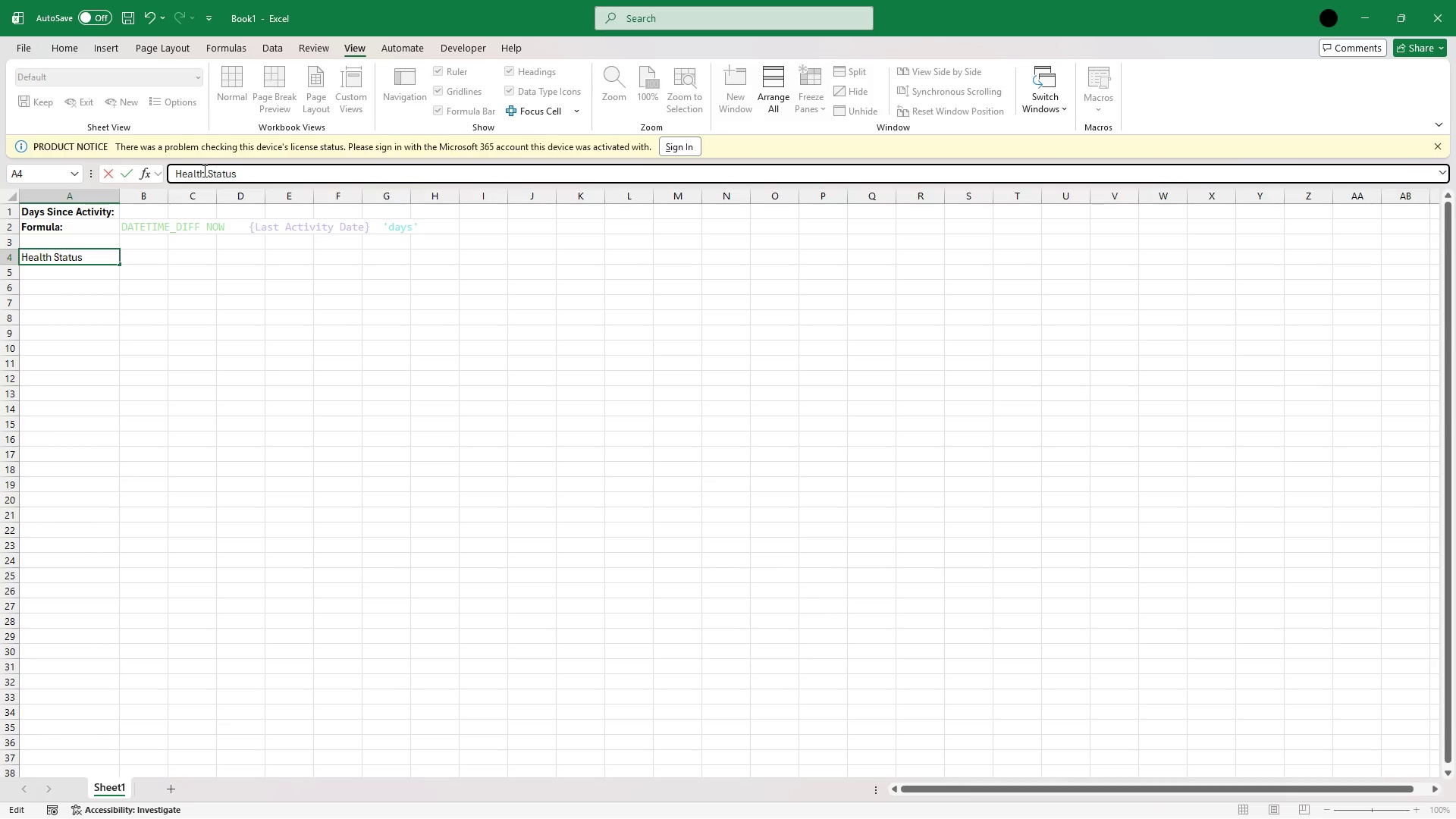 
key(ArrowRight)
 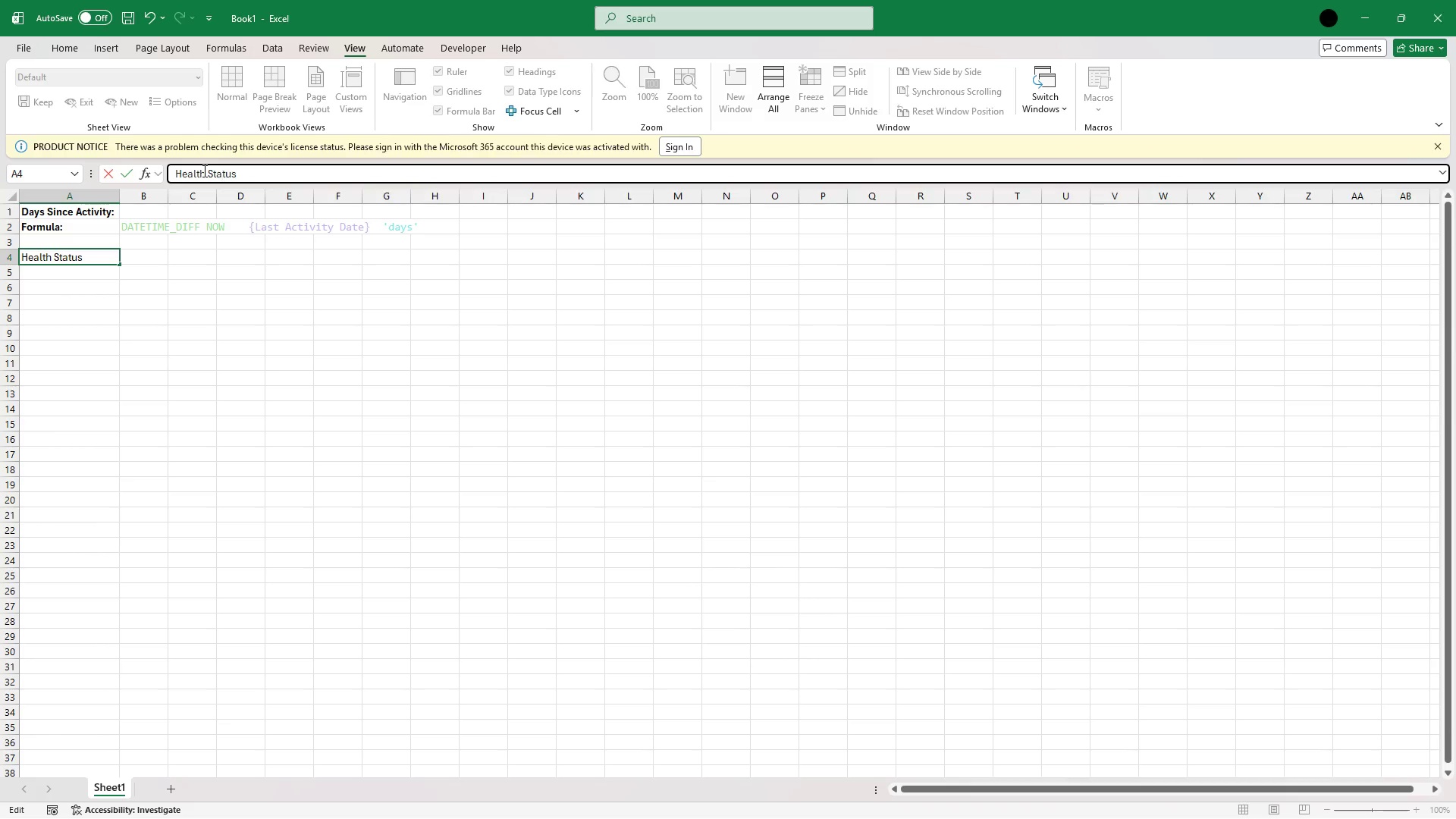 
key(ArrowRight)